 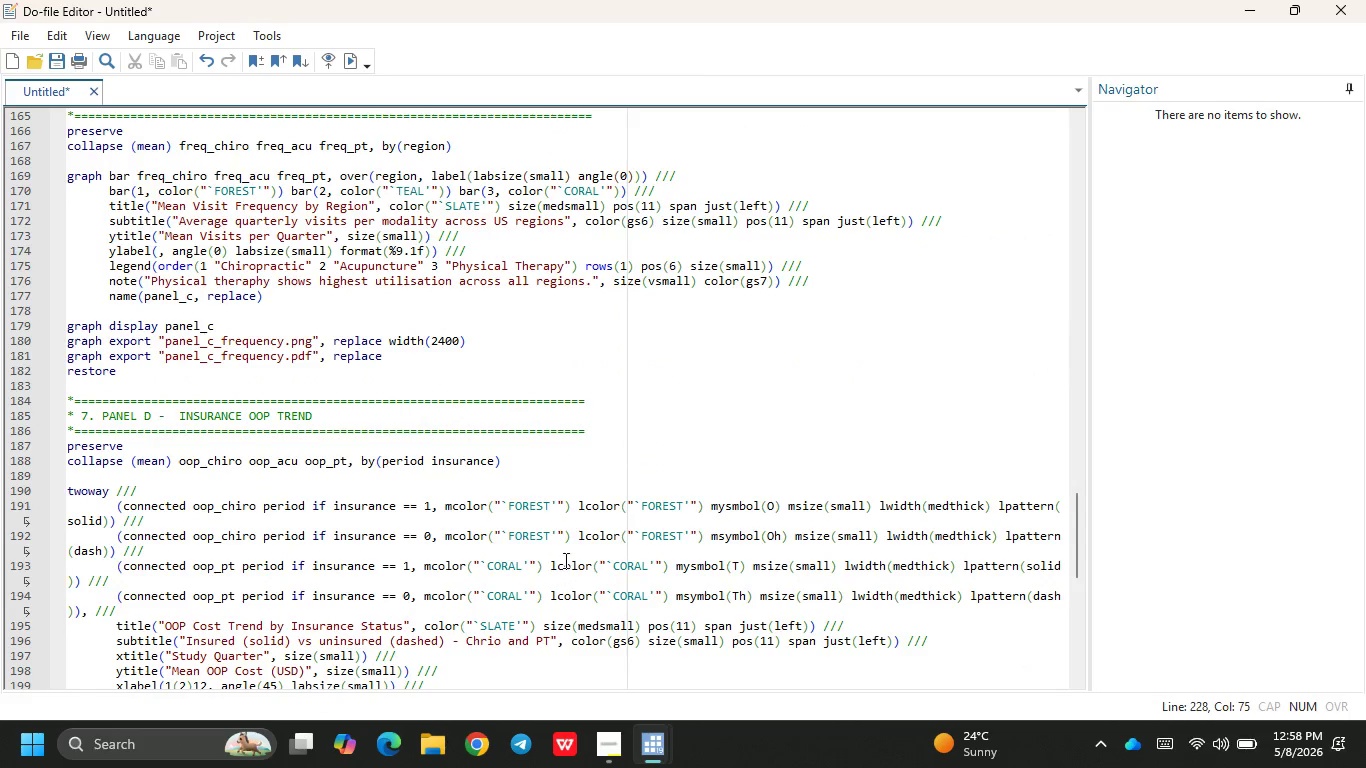 
left_click([592, 407])
 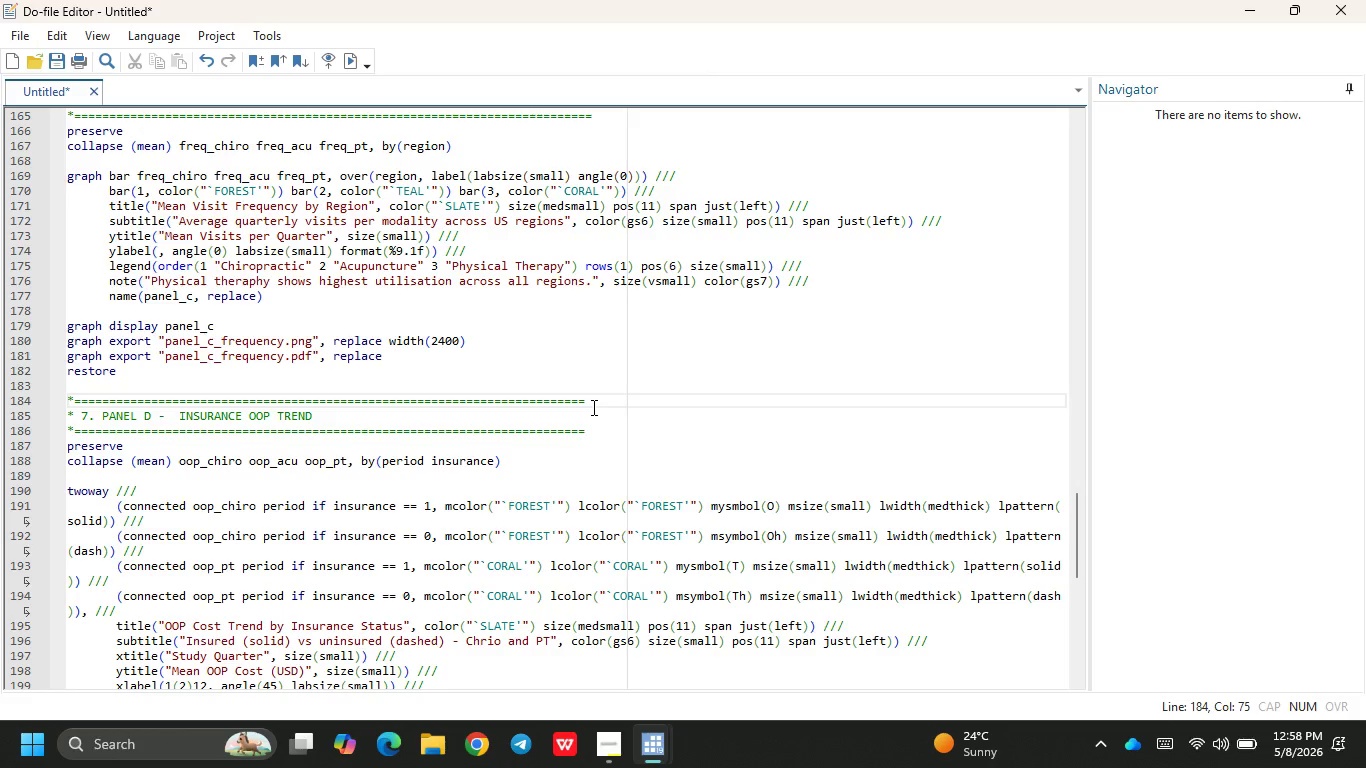 
key(Equal)
 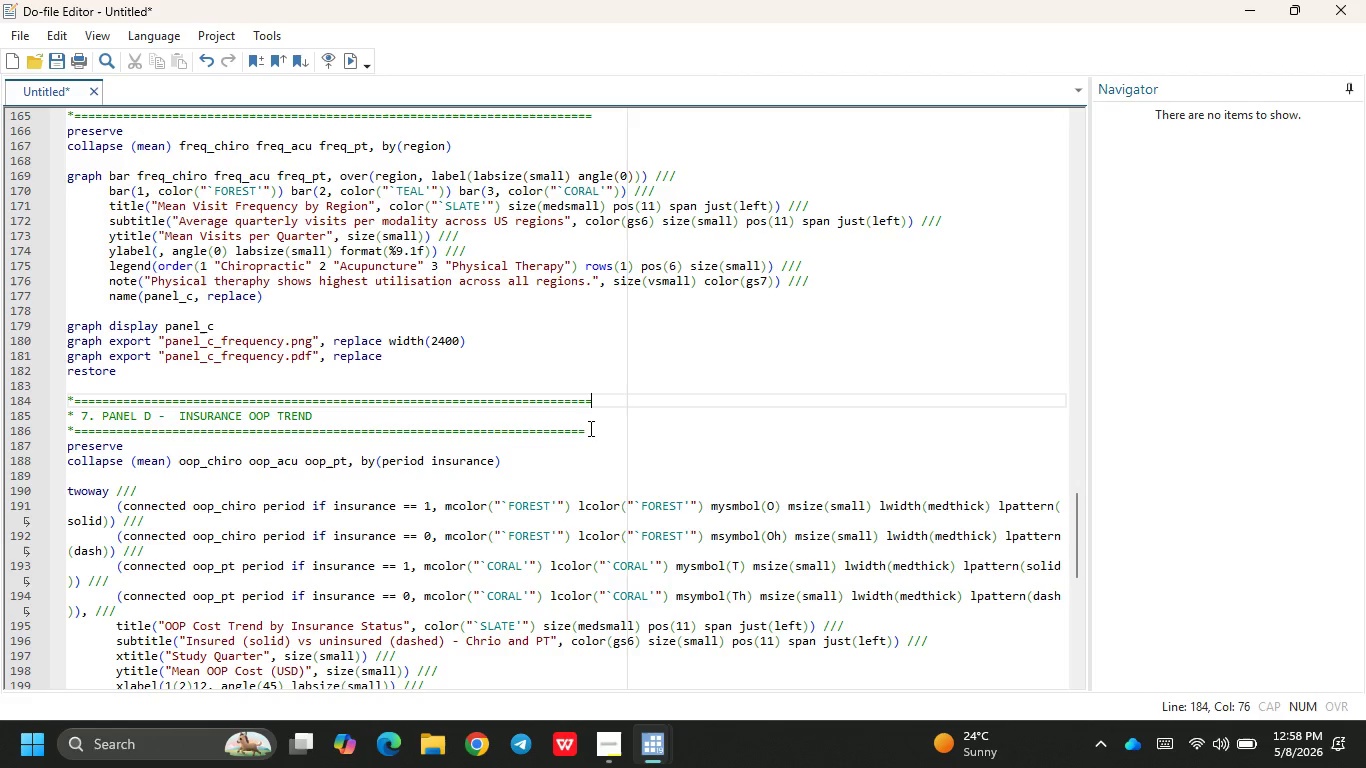 
left_click([589, 428])
 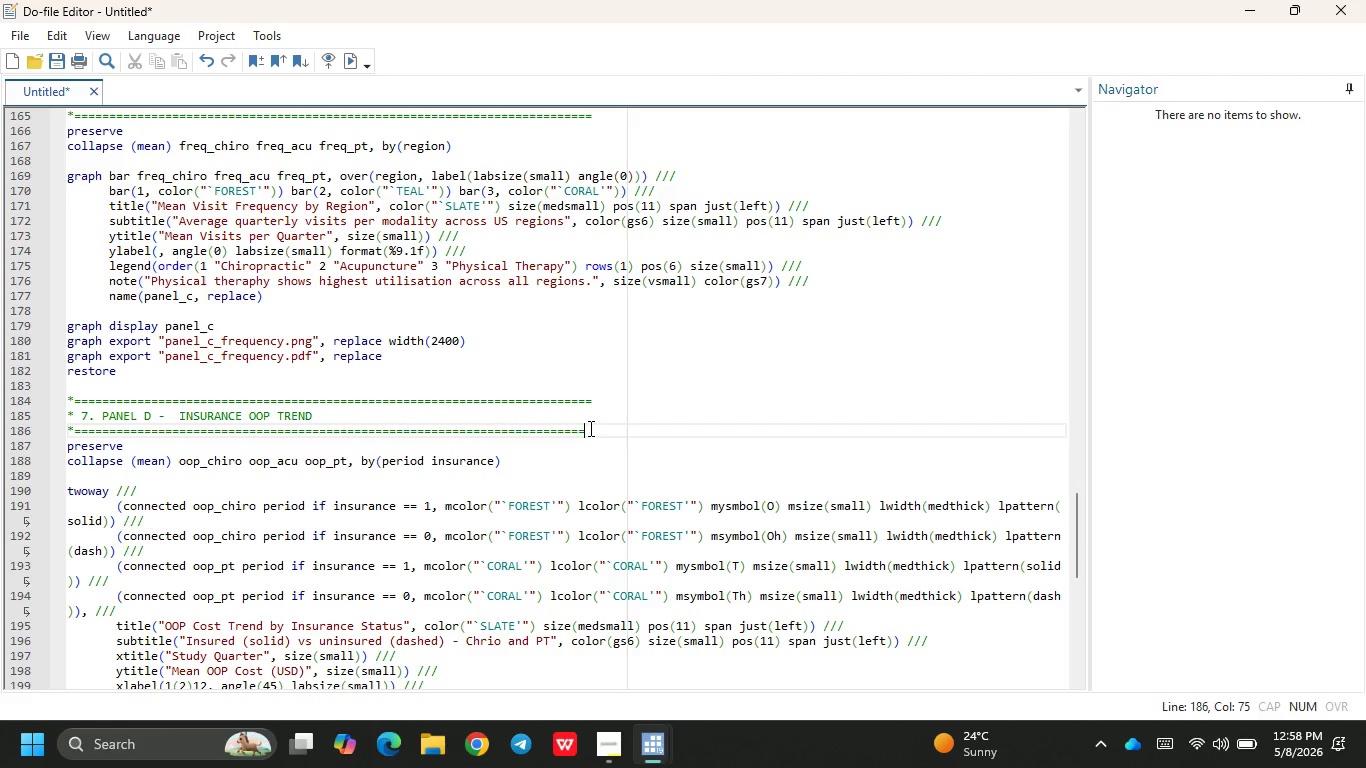 
key(Equal)
 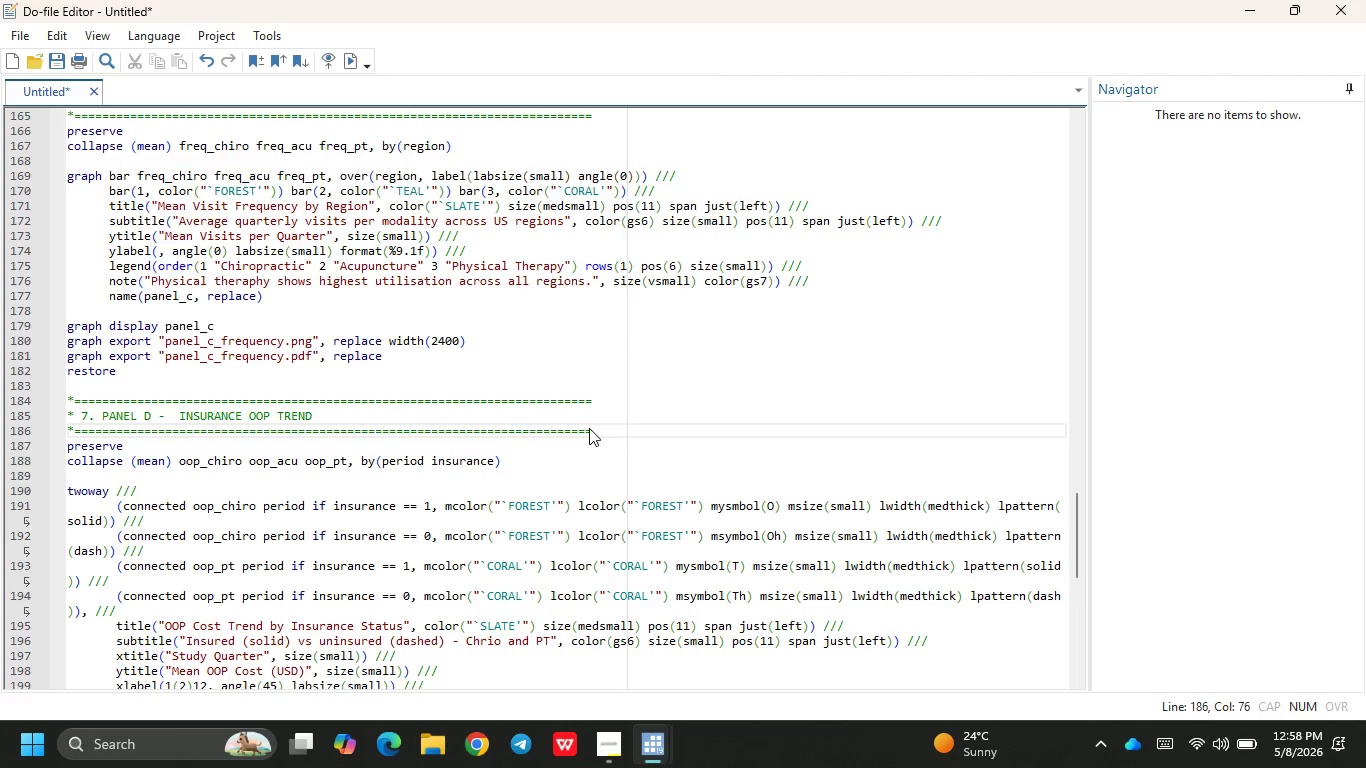 
scroll: coordinate [279, 333], scroll_direction: up, amount: 25.0
 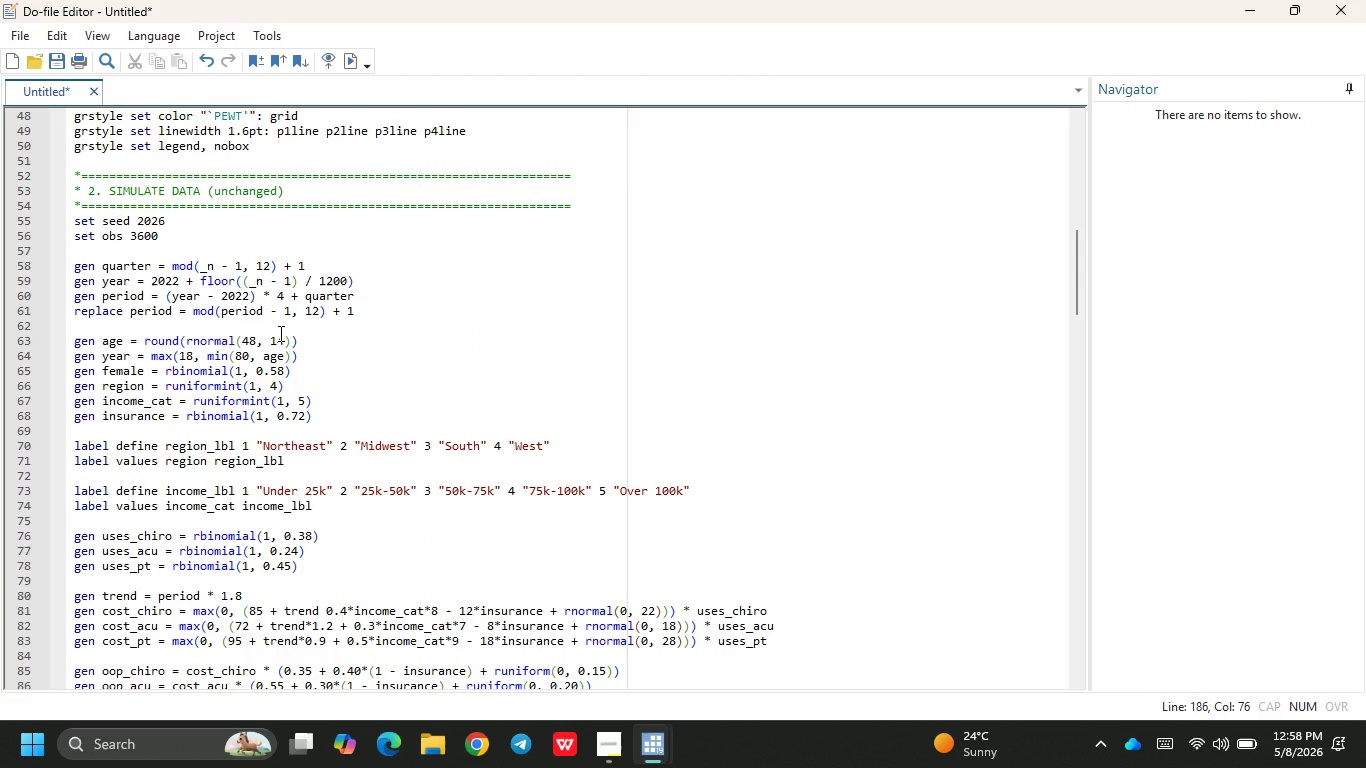 
scroll: coordinate [279, 333], scroll_direction: down, amount: 57.0
 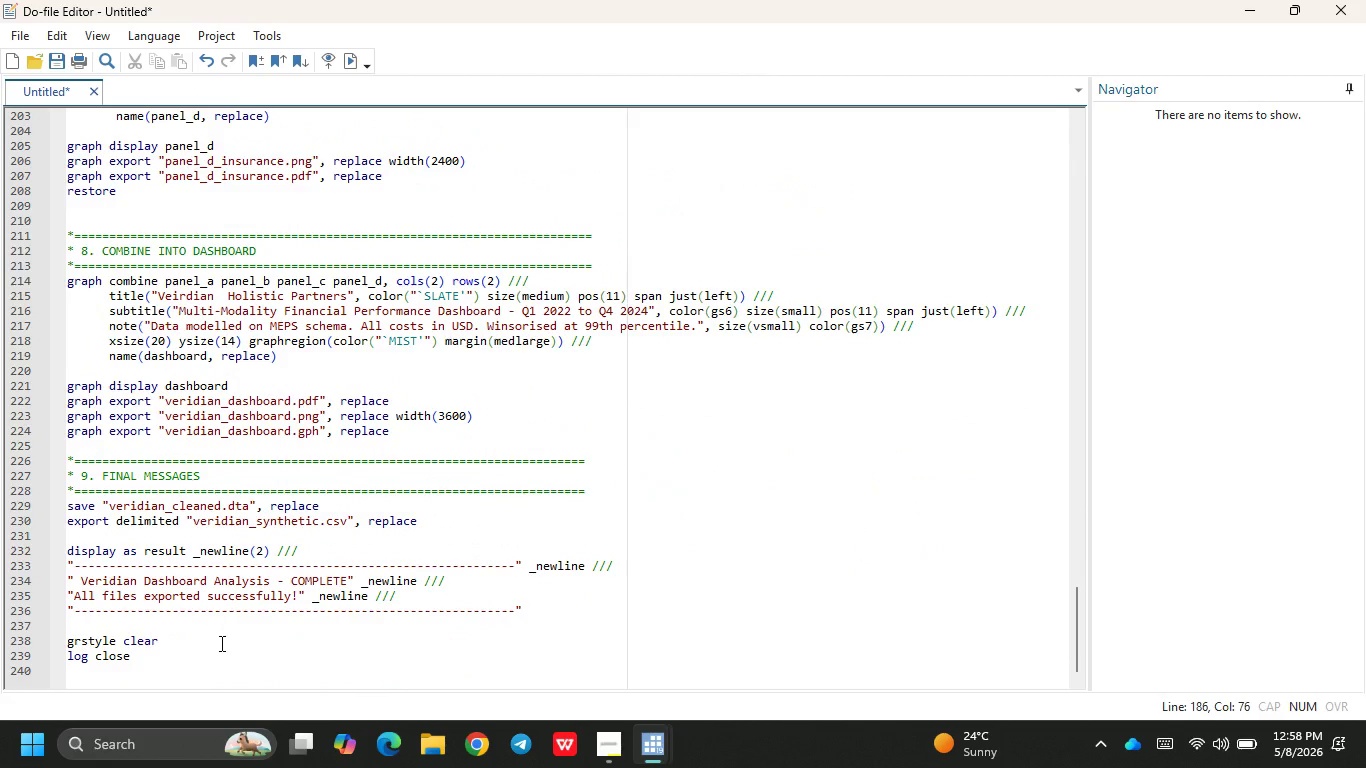 
left_click([221, 650])
 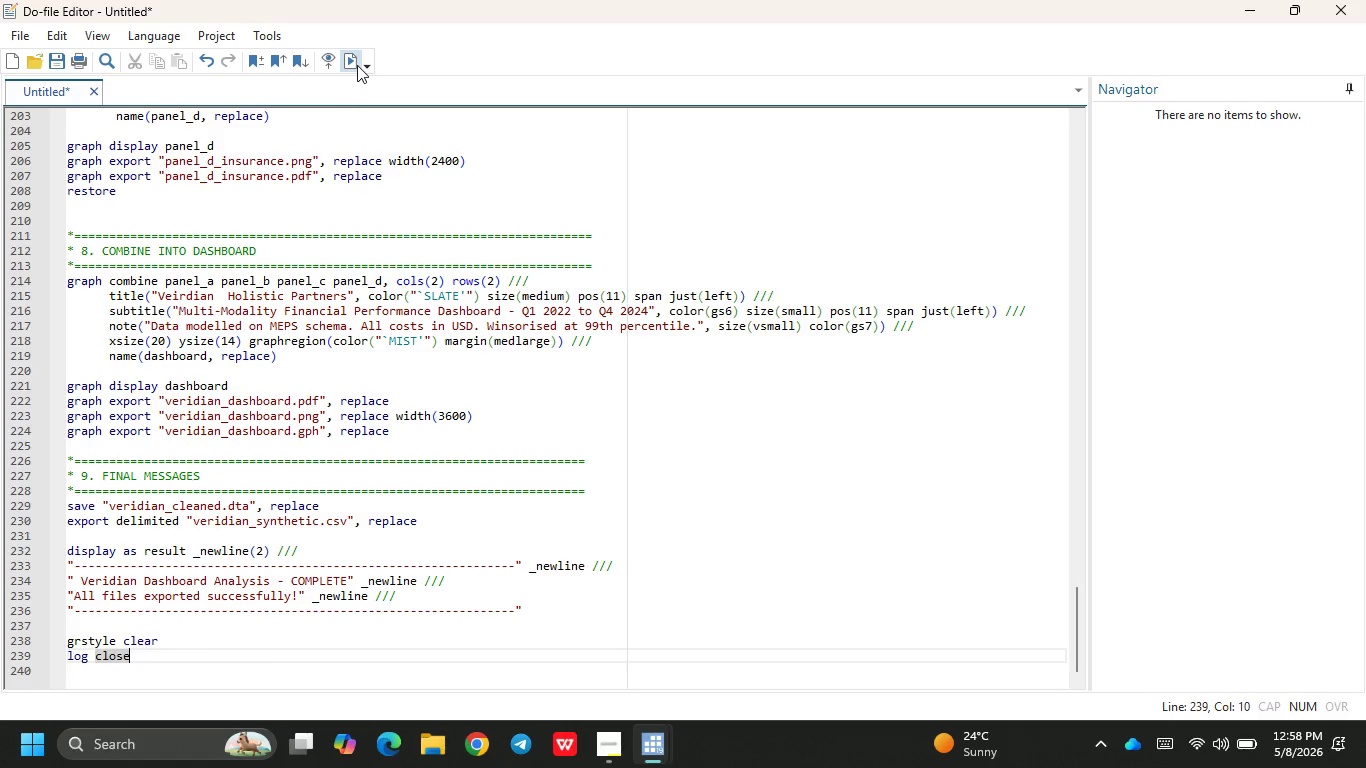 
left_click([353, 63])
 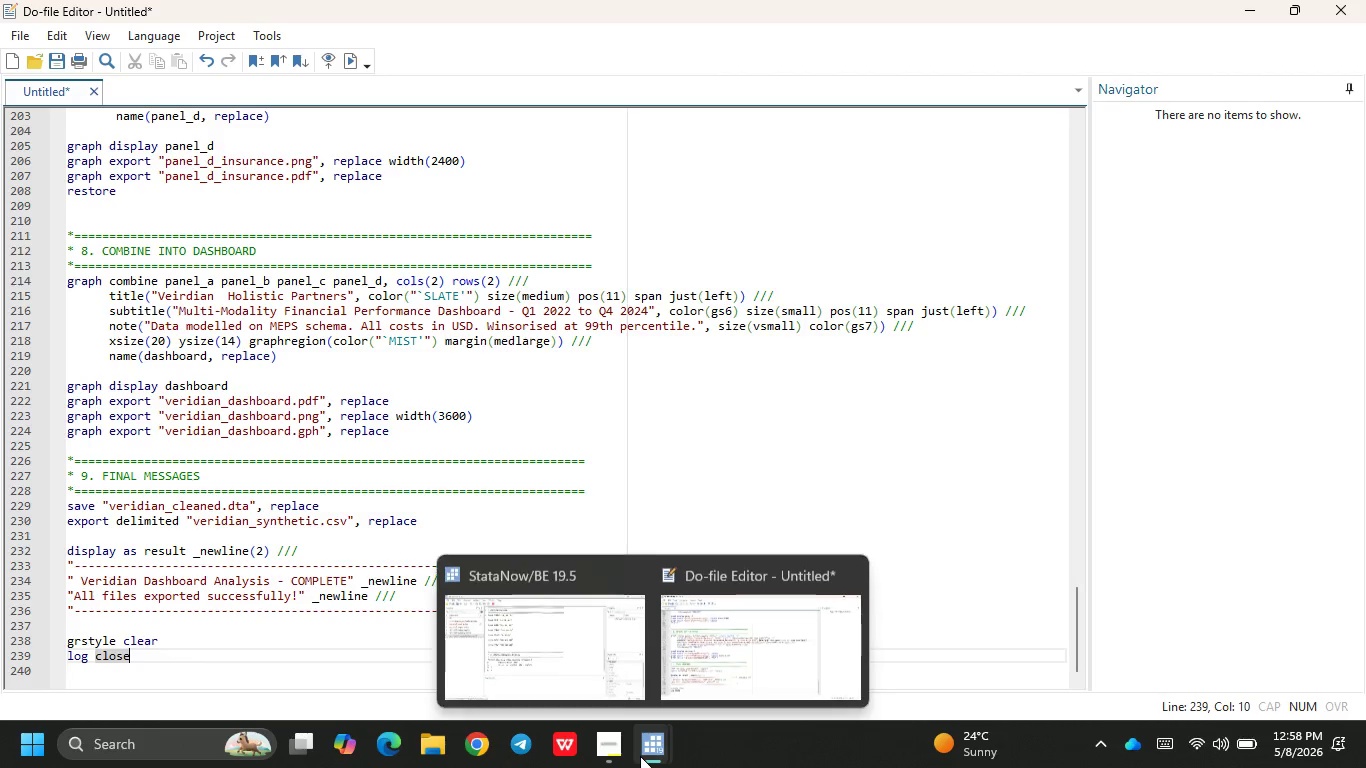 
left_click([569, 662])
 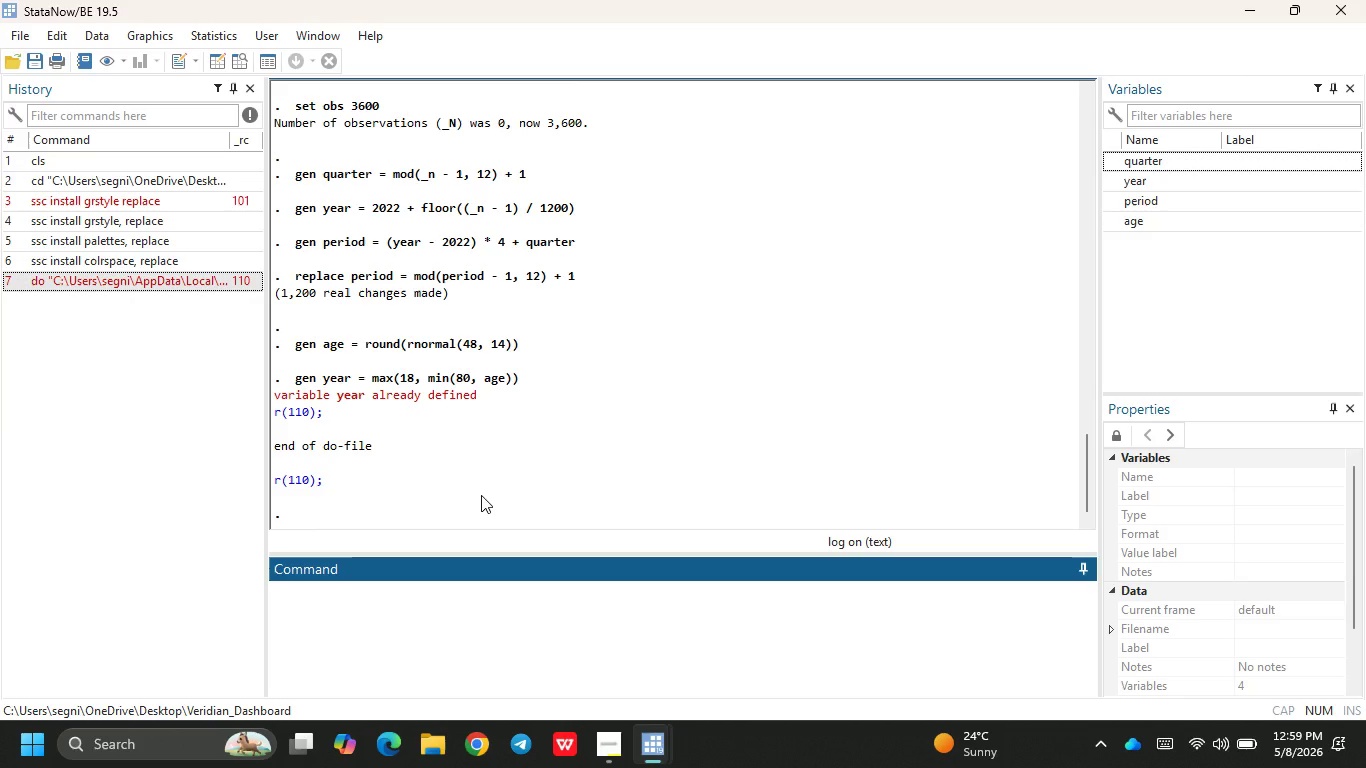 
wait(30.16)
 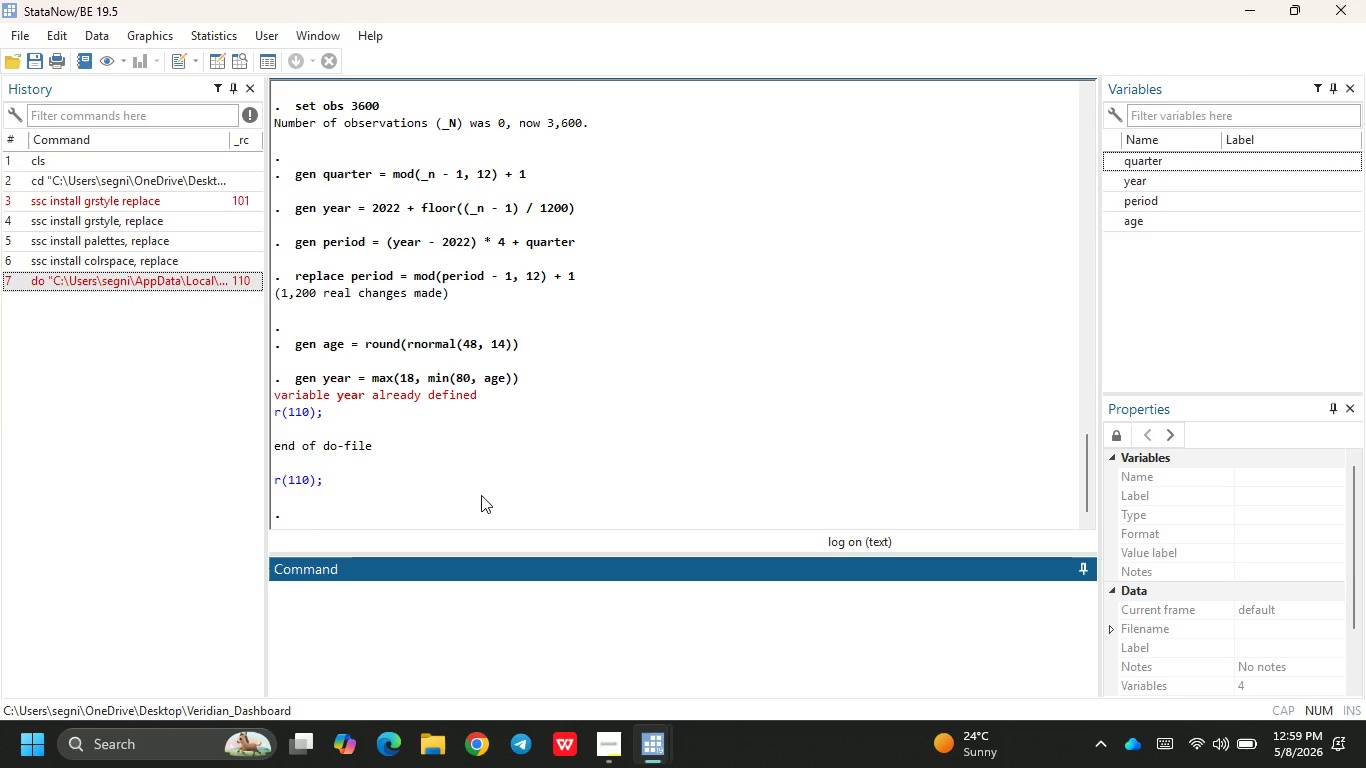 
scroll: coordinate [481, 495], scroll_direction: up, amount: 1.0
 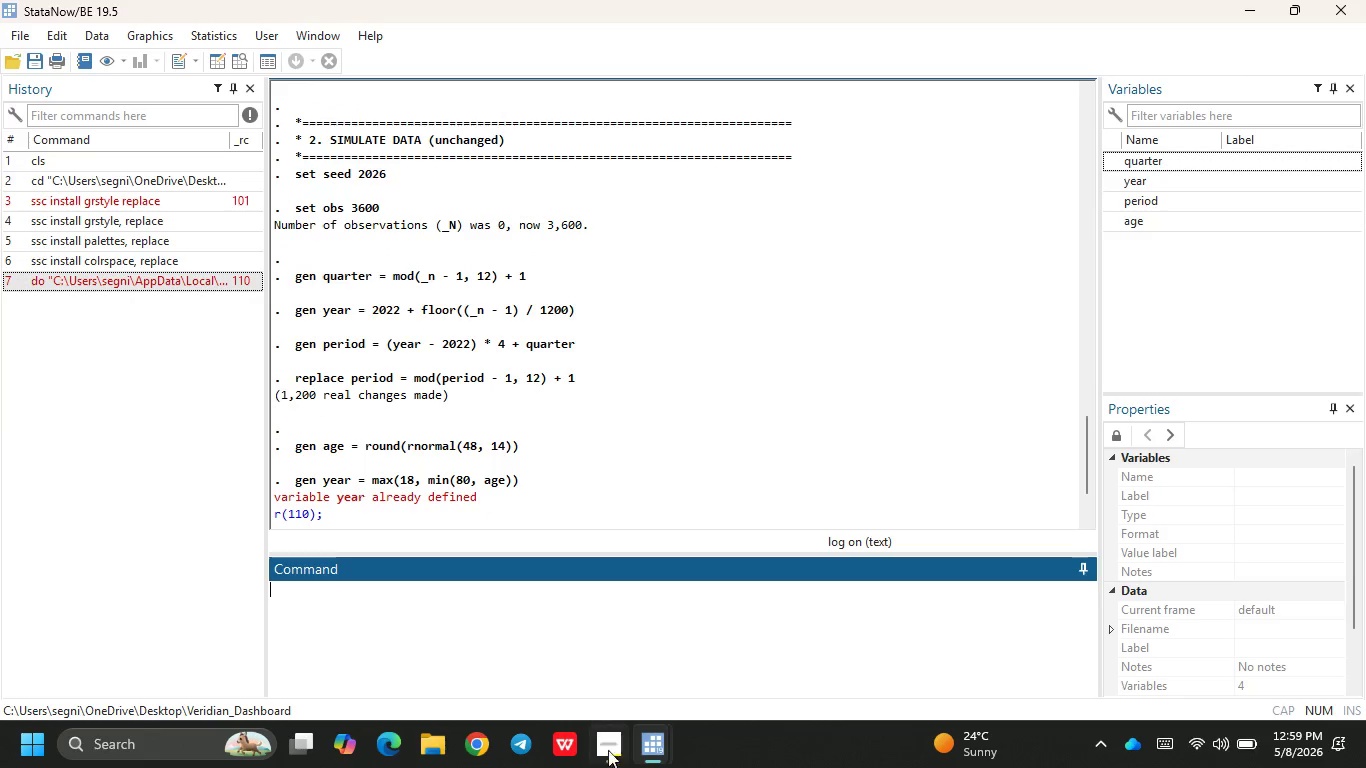 
left_click([645, 750])
 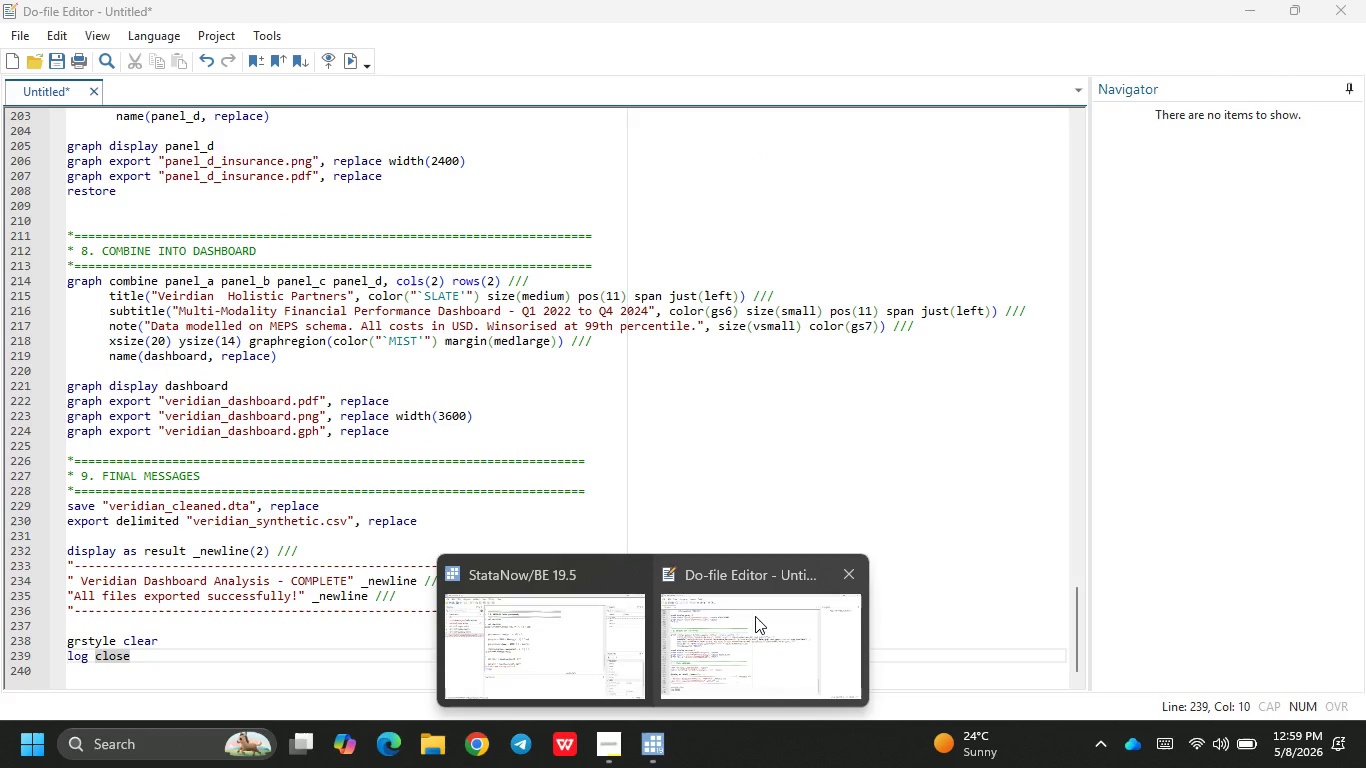 
left_click([755, 616])
 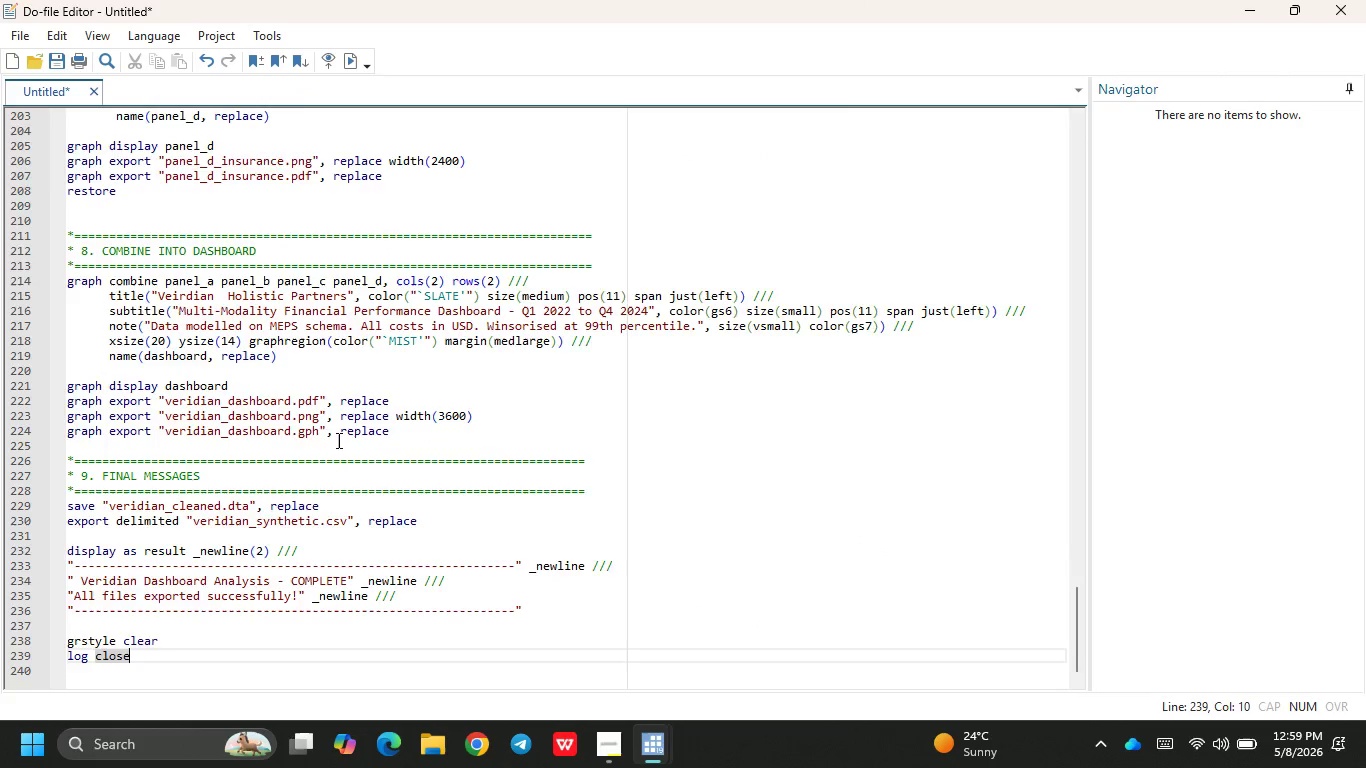 
scroll: coordinate [337, 440], scroll_direction: up, amount: 56.0
 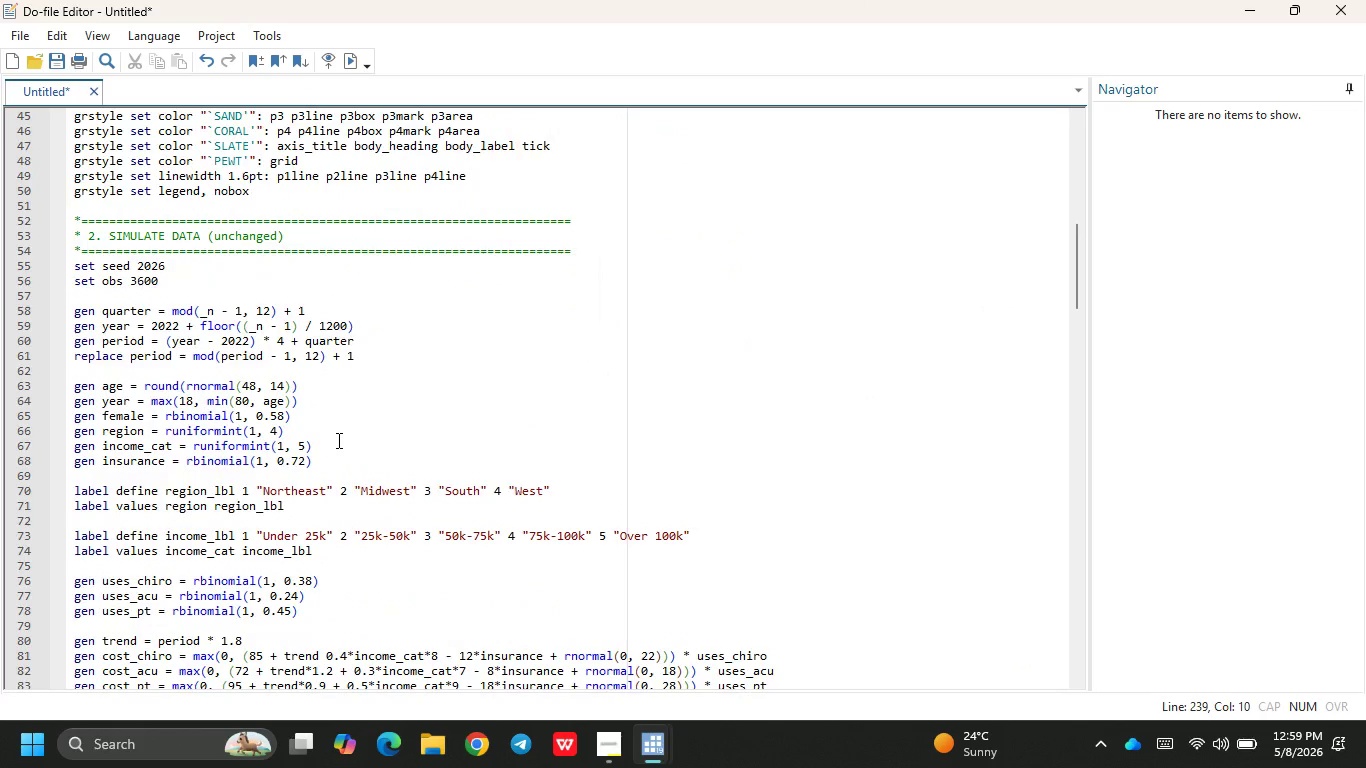 
wait(18.99)
 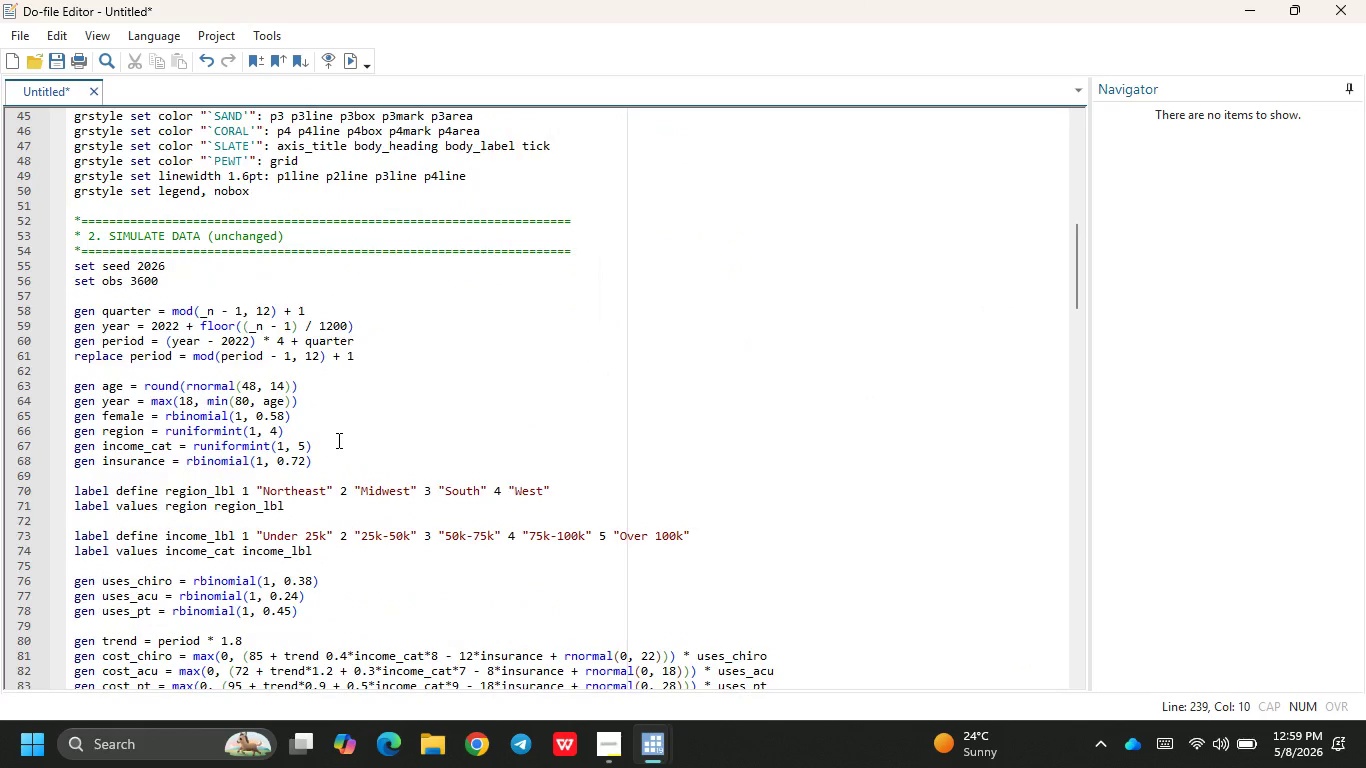 
left_click_drag(start_coordinate=[129, 400], to_coordinate=[80, 401])
 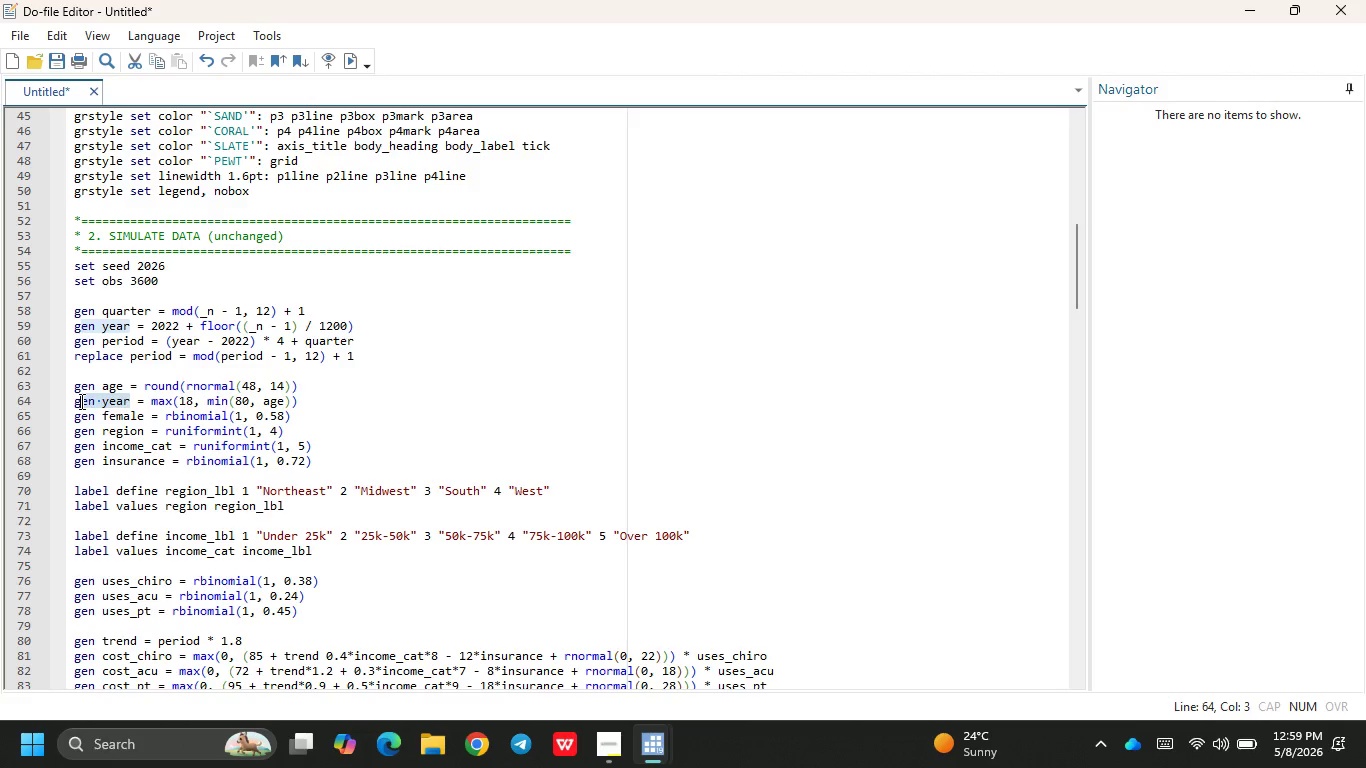 
type(replace)
key(Backspace)
key(Backspace)
key(Backspace)
key(Backspace)
key(Backspace)
key(Backspace)
key(Backspace)
key(Backspace)
type(replace age)
 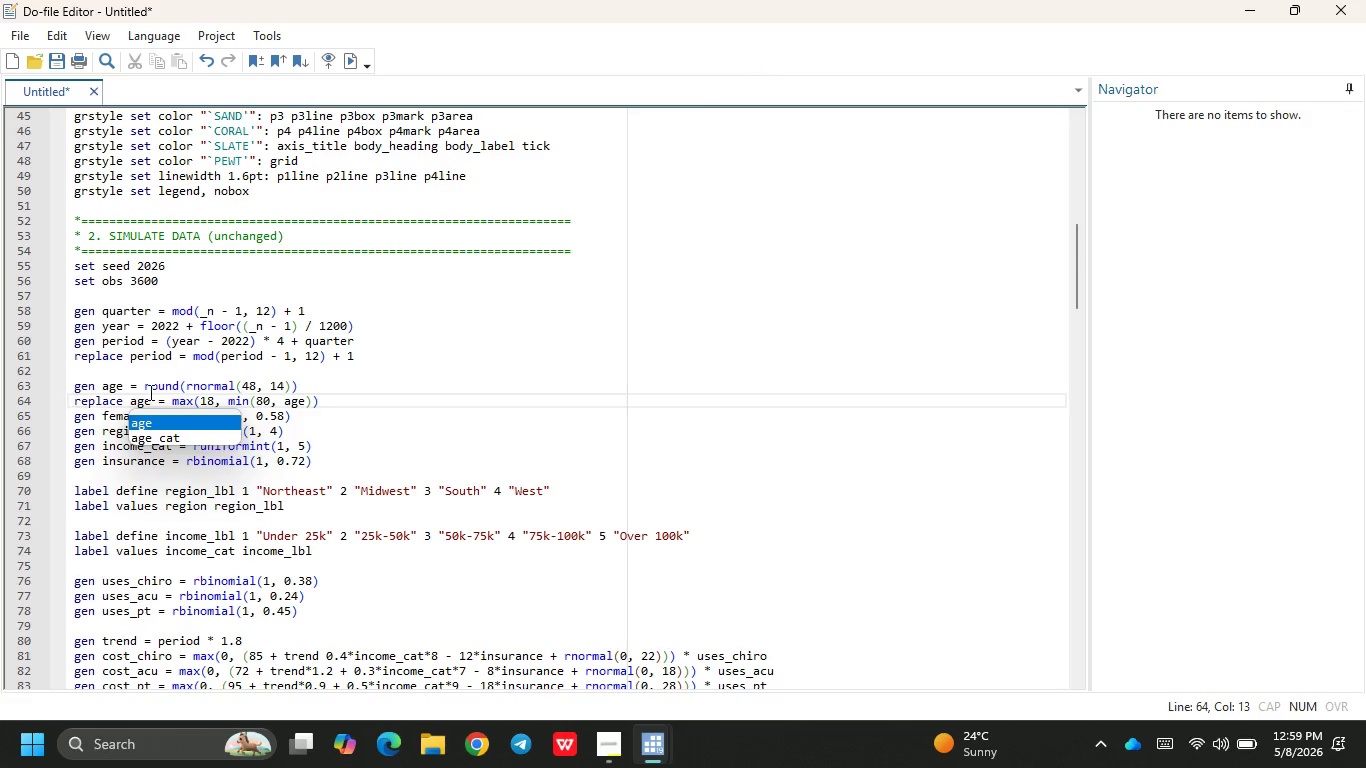 
left_click([236, 362])
 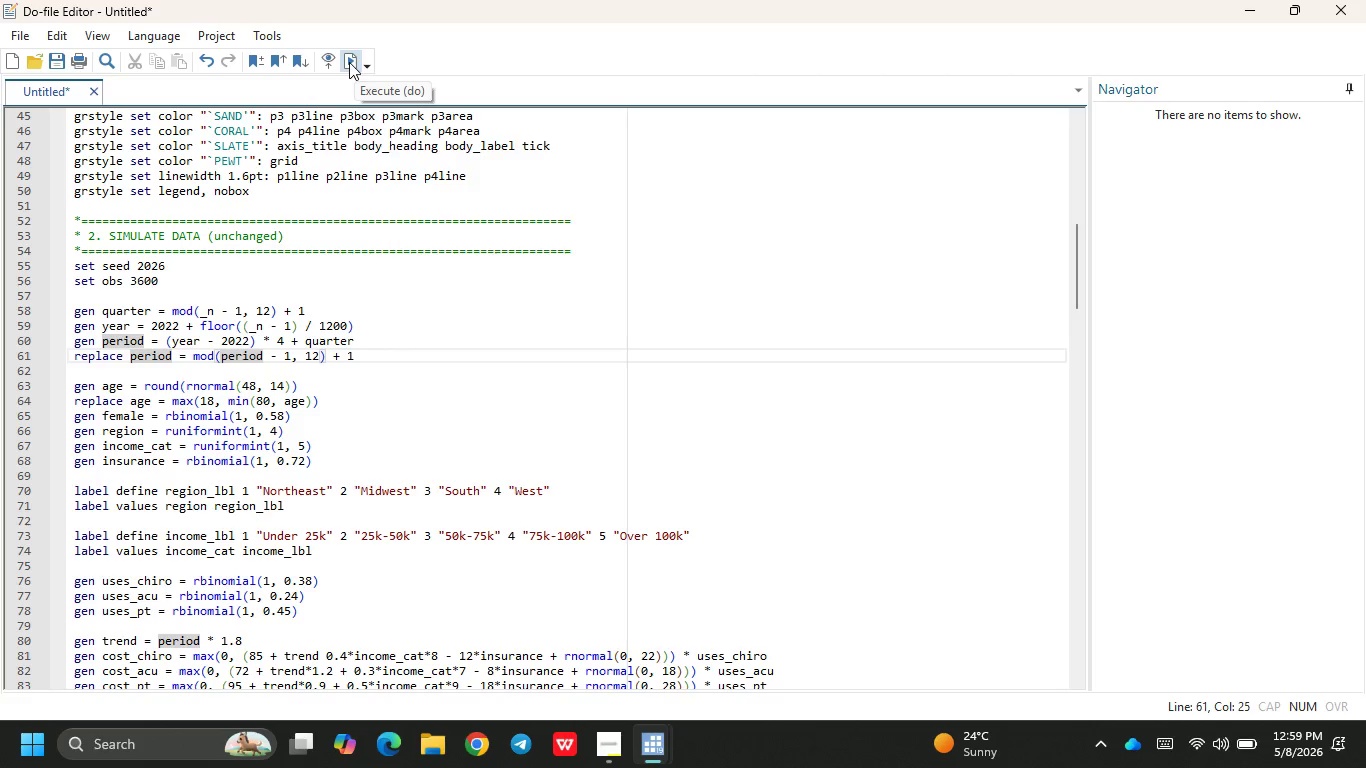 
left_click([349, 62])
 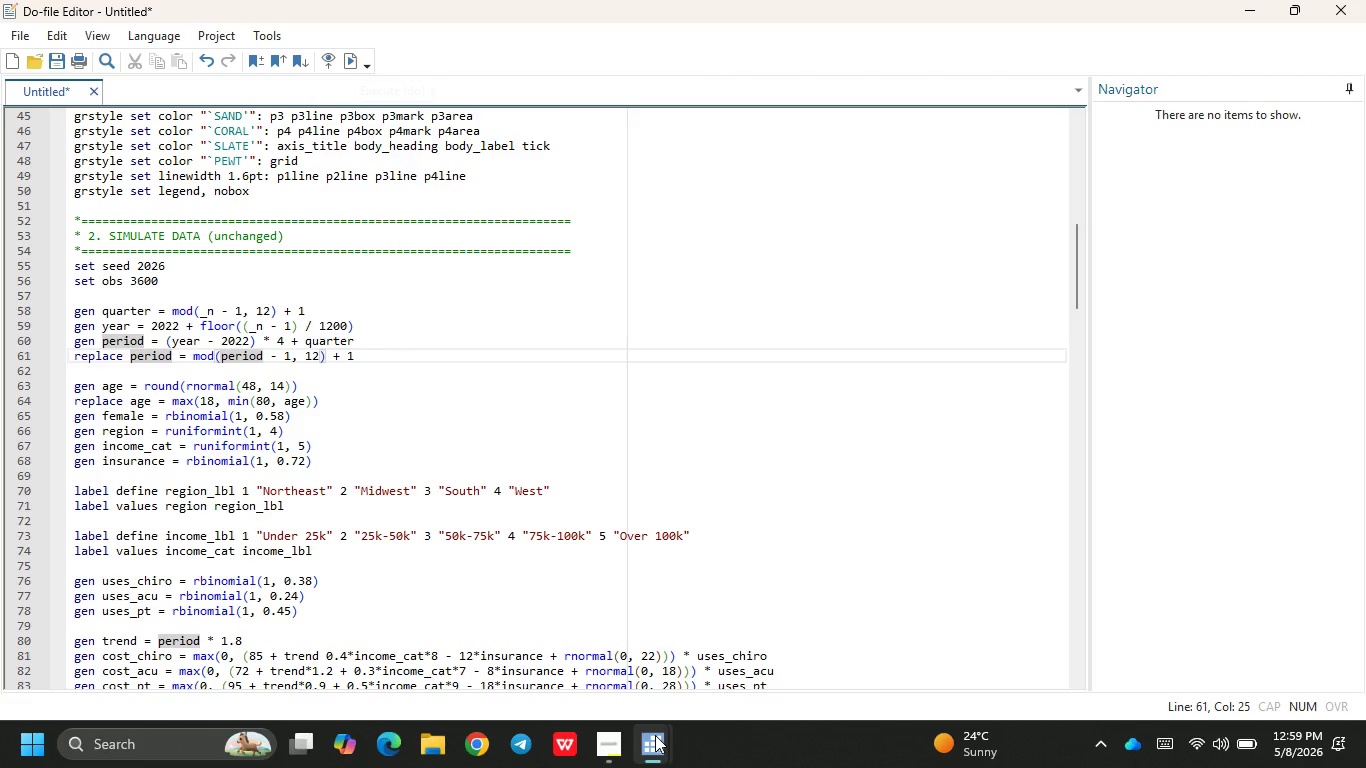 
left_click([577, 646])
 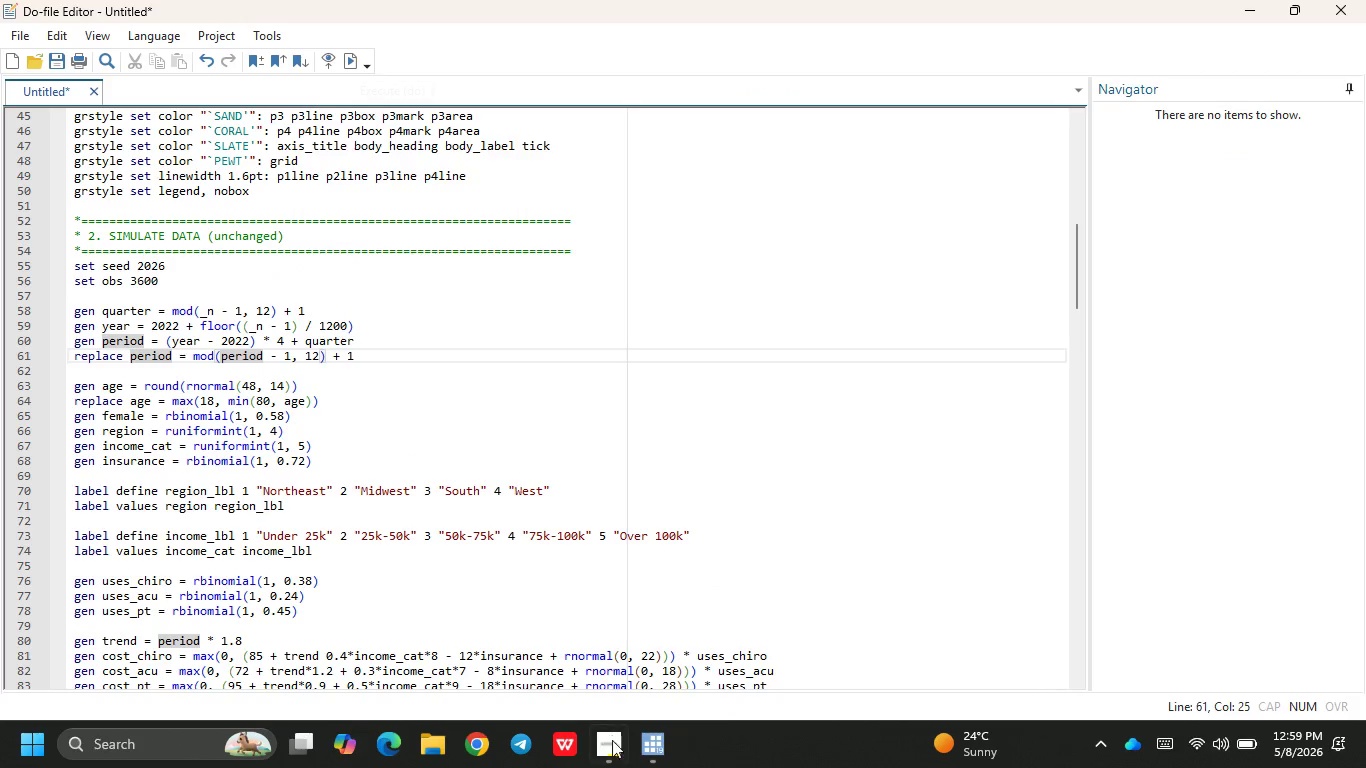 
left_click([614, 745])